 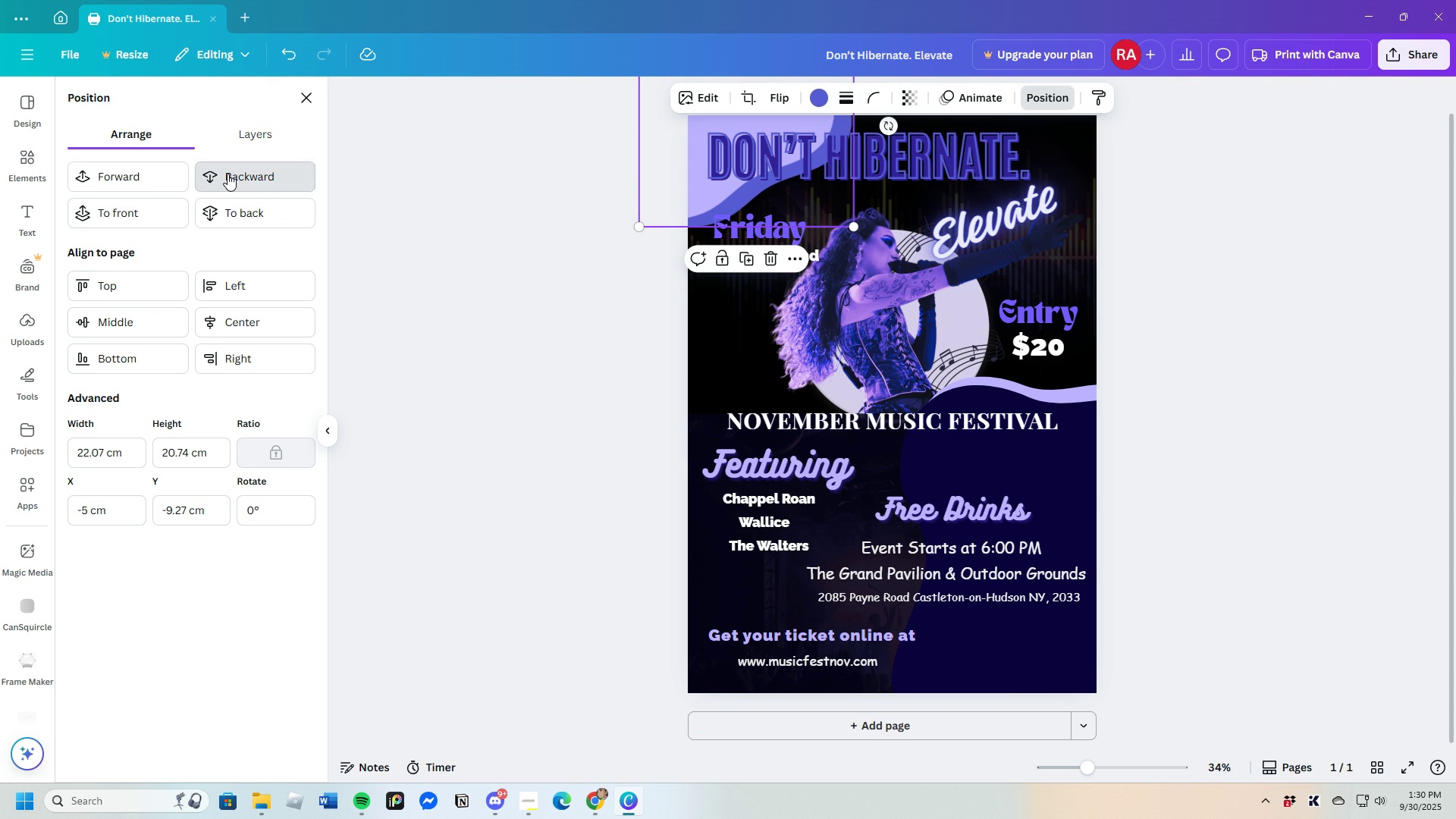 
triple_click([228, 174])
 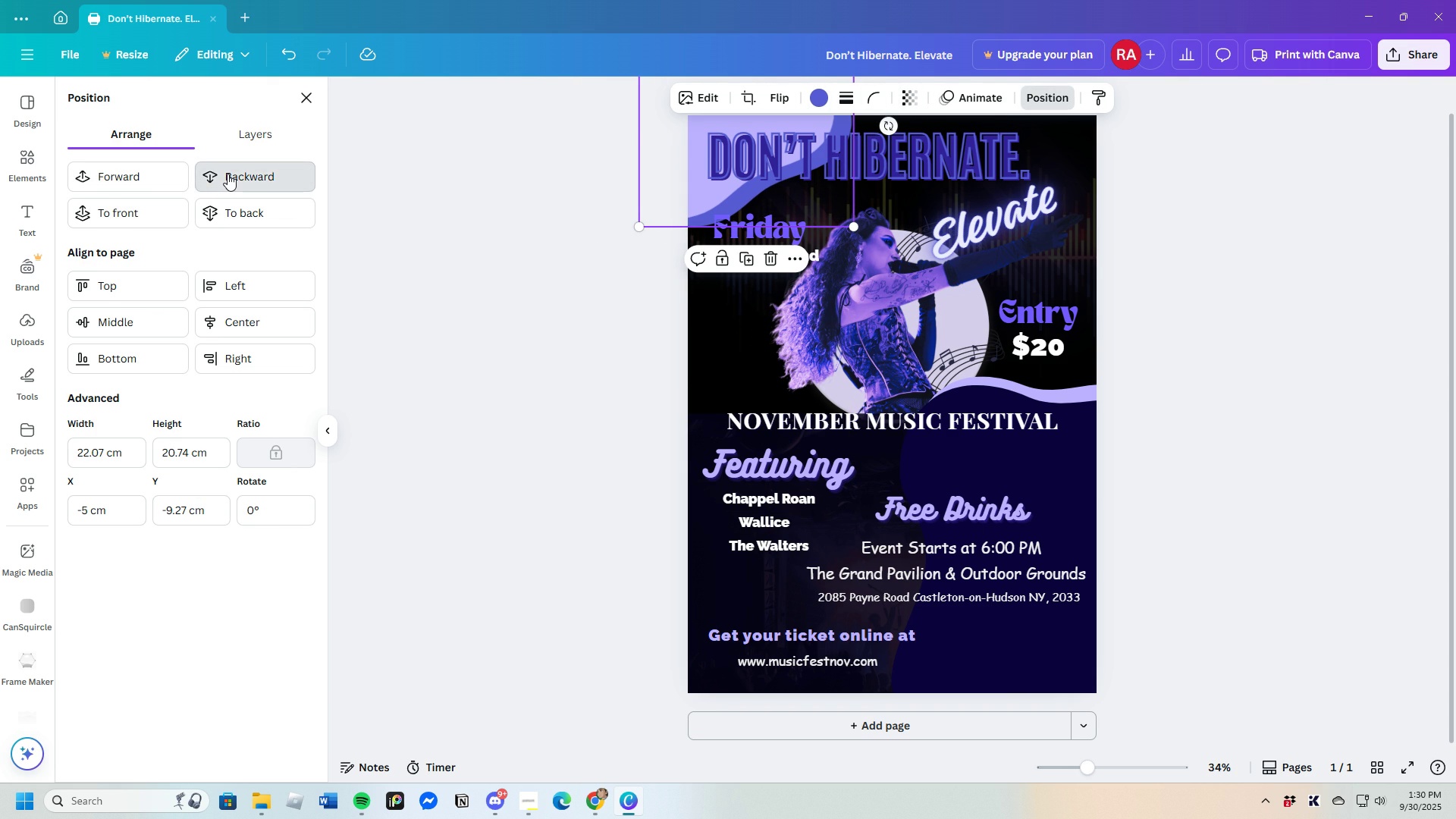 
double_click([228, 174])
 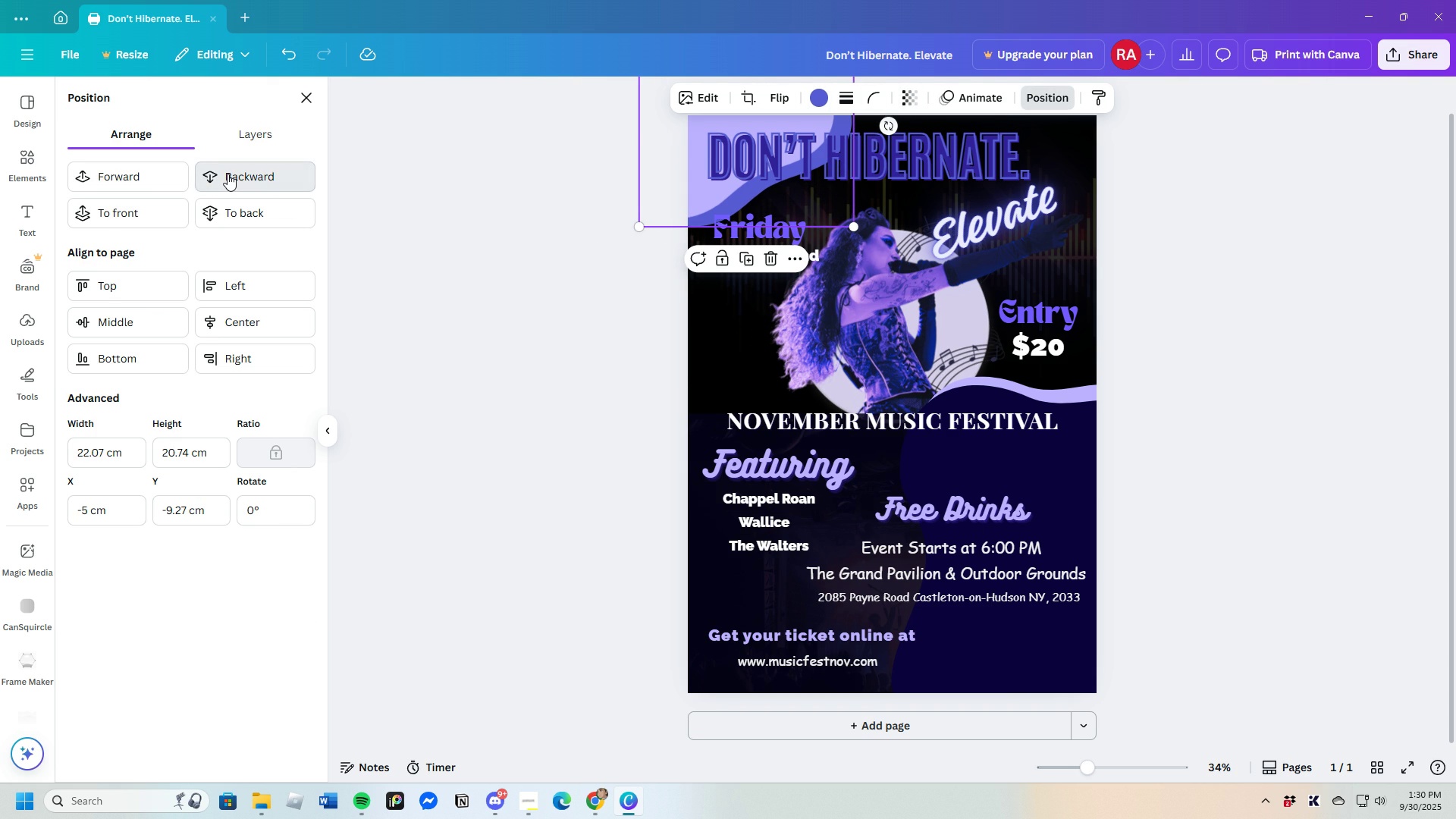 
triple_click([228, 174])
 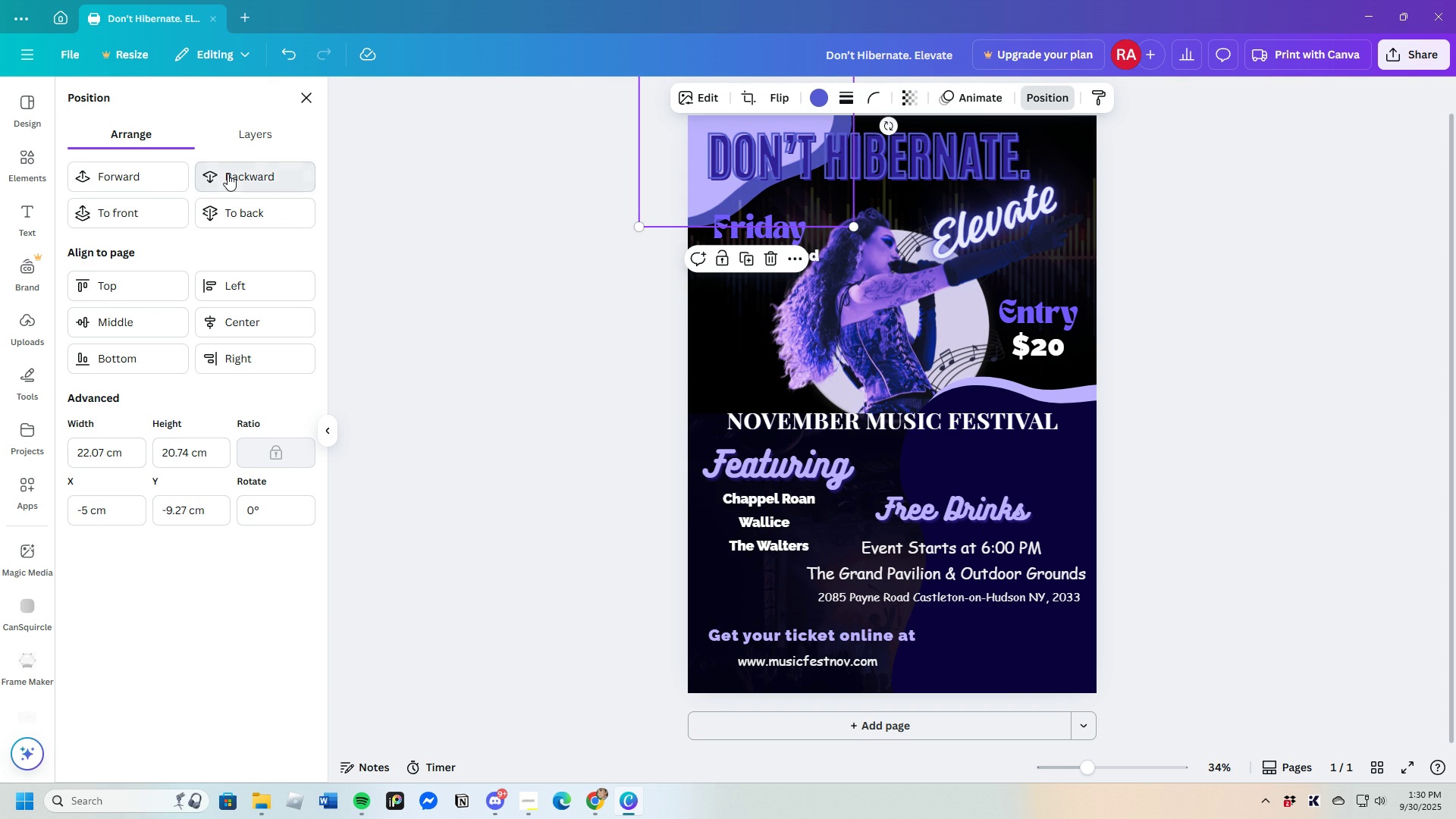 
left_click([228, 174])
 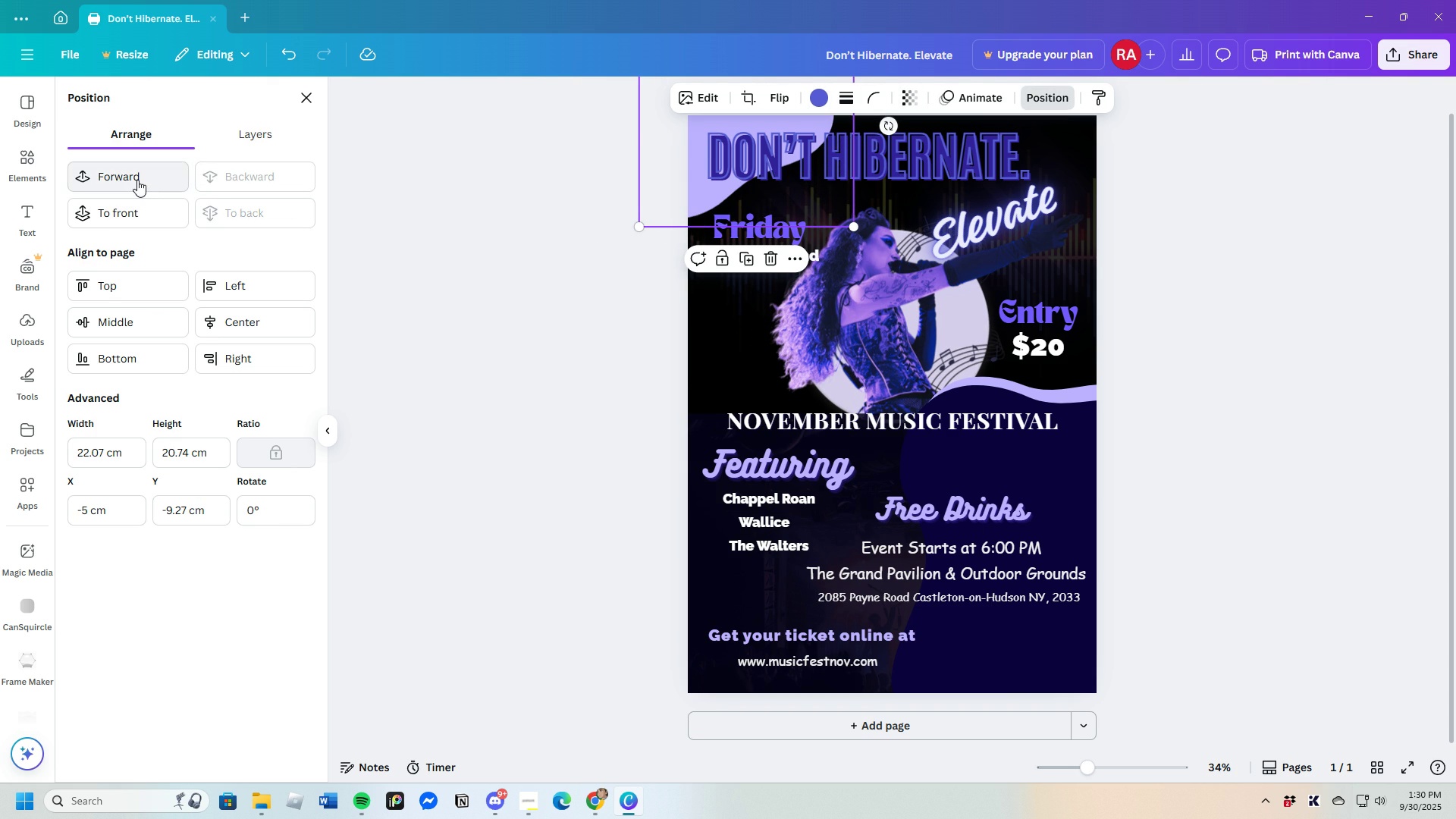 
left_click([137, 180])
 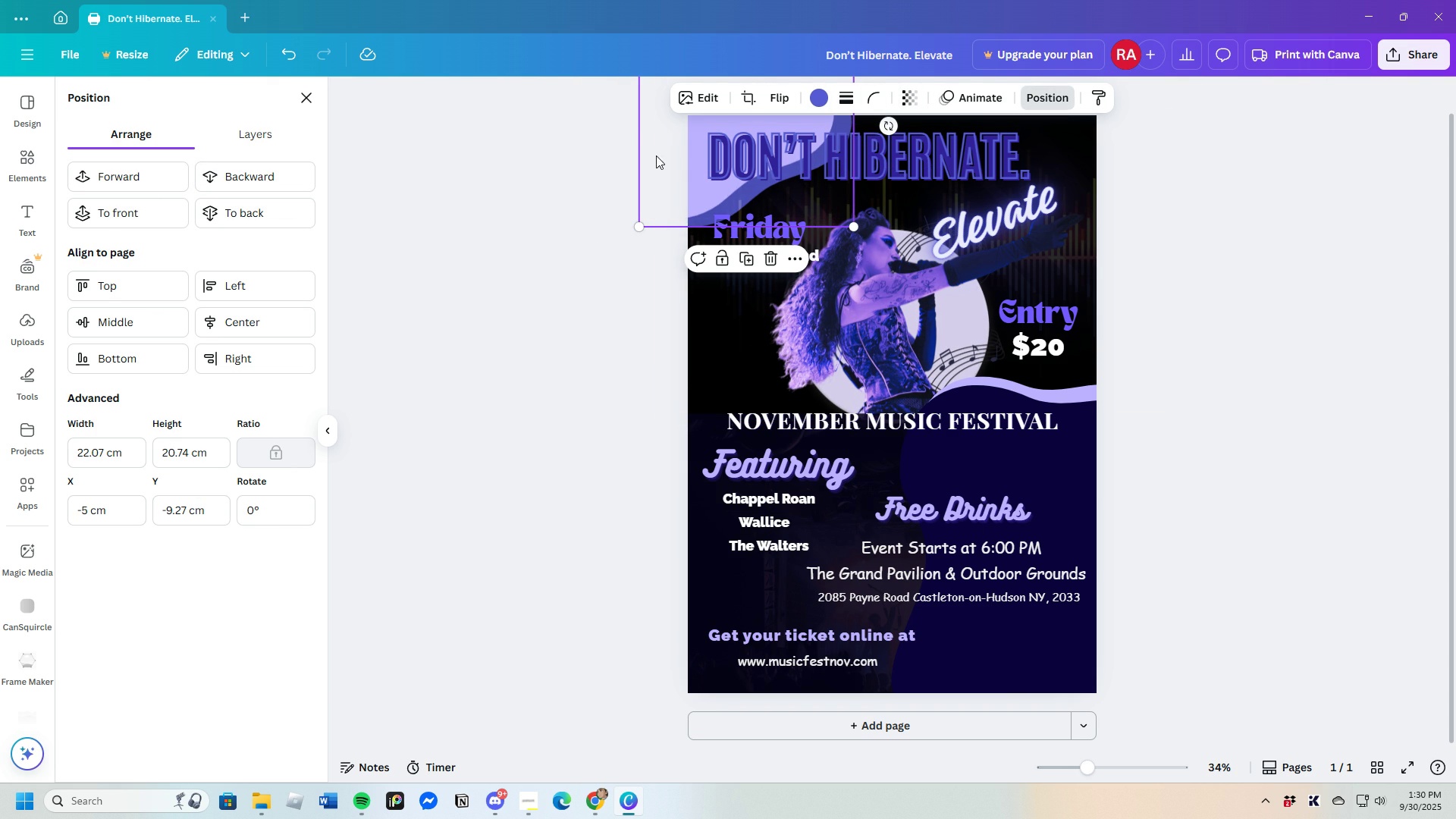 
wait(5.38)
 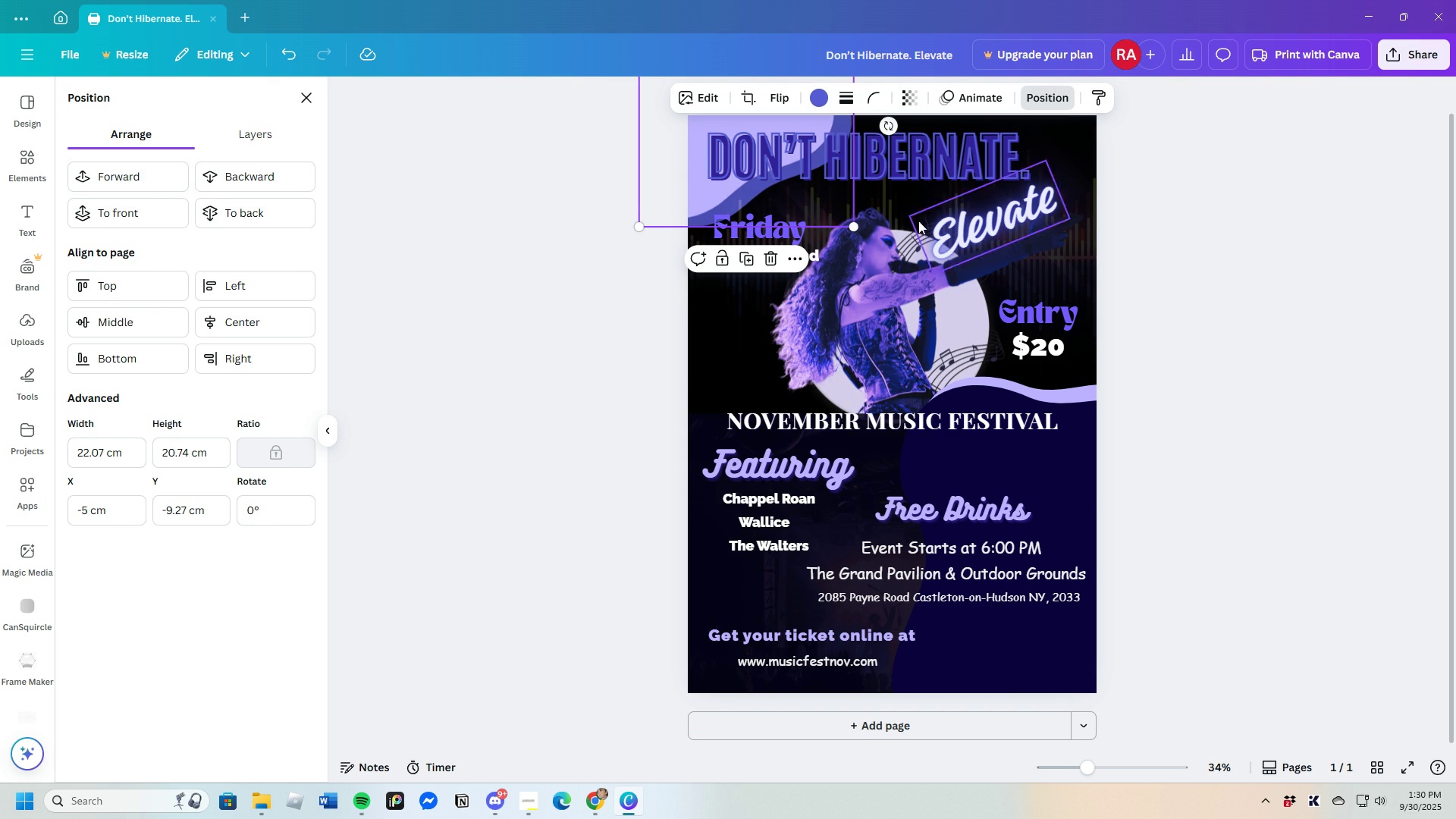 
left_click([688, 129])